 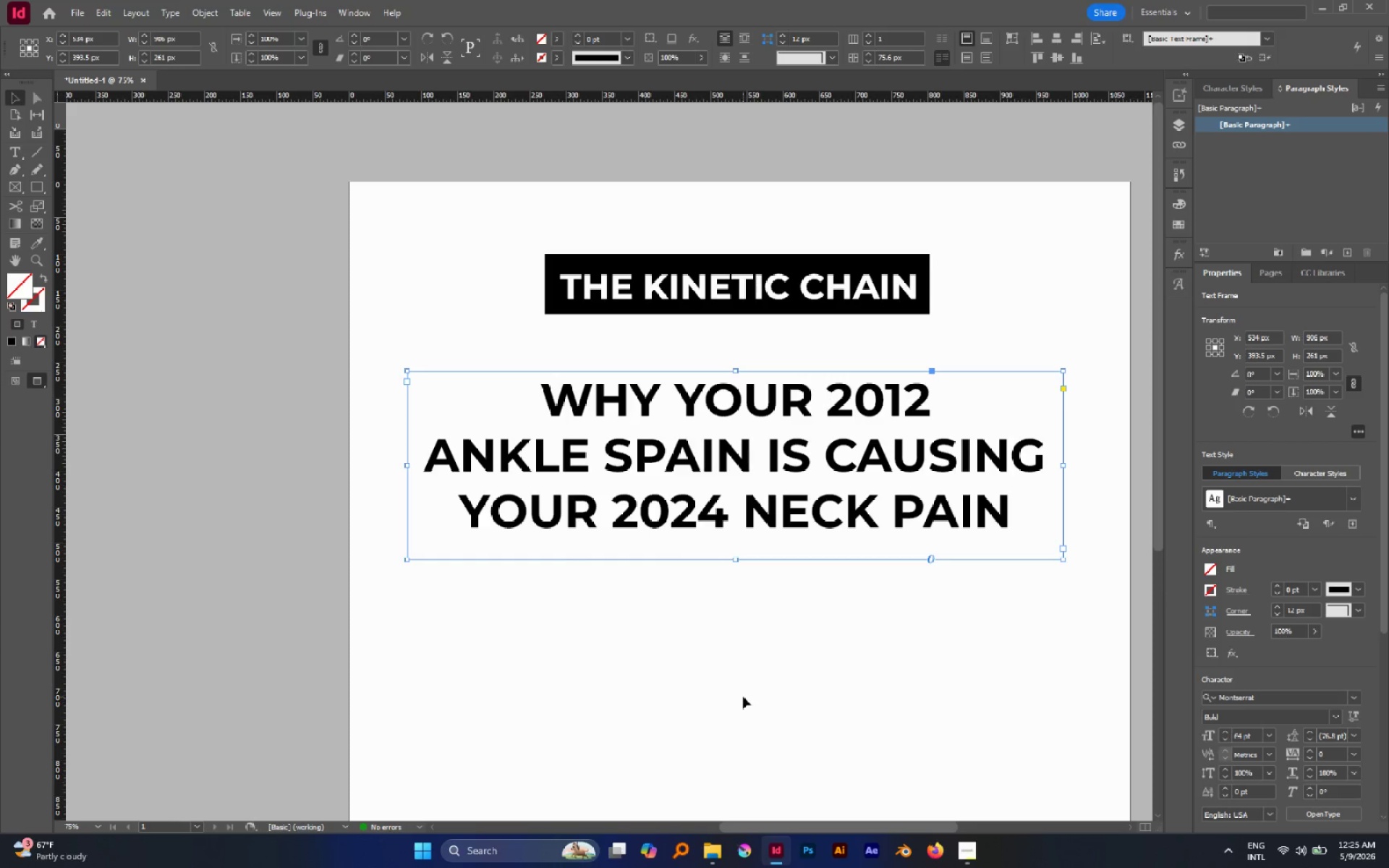 
key(Control+Shift+S)
 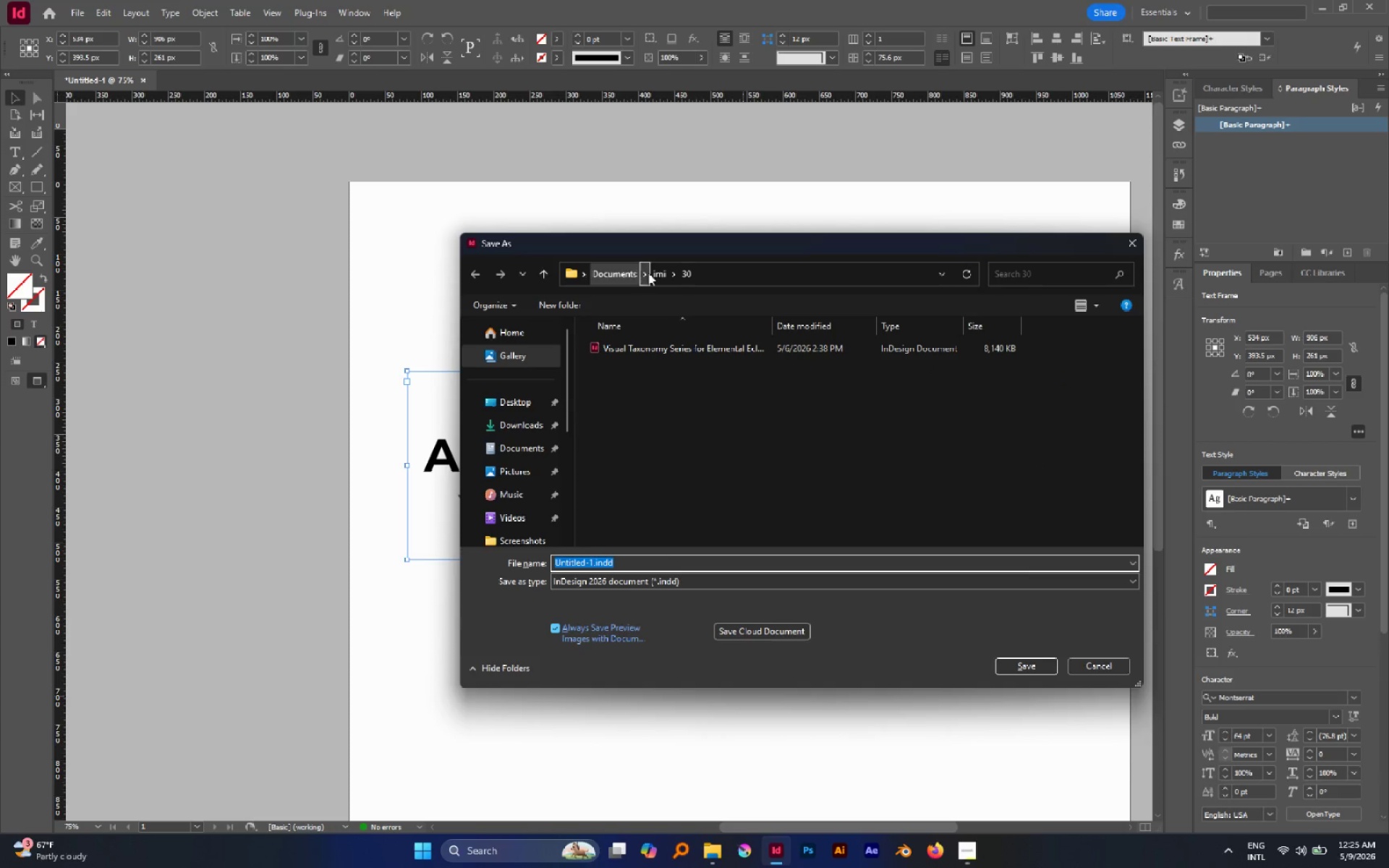 
left_click([650, 274])
 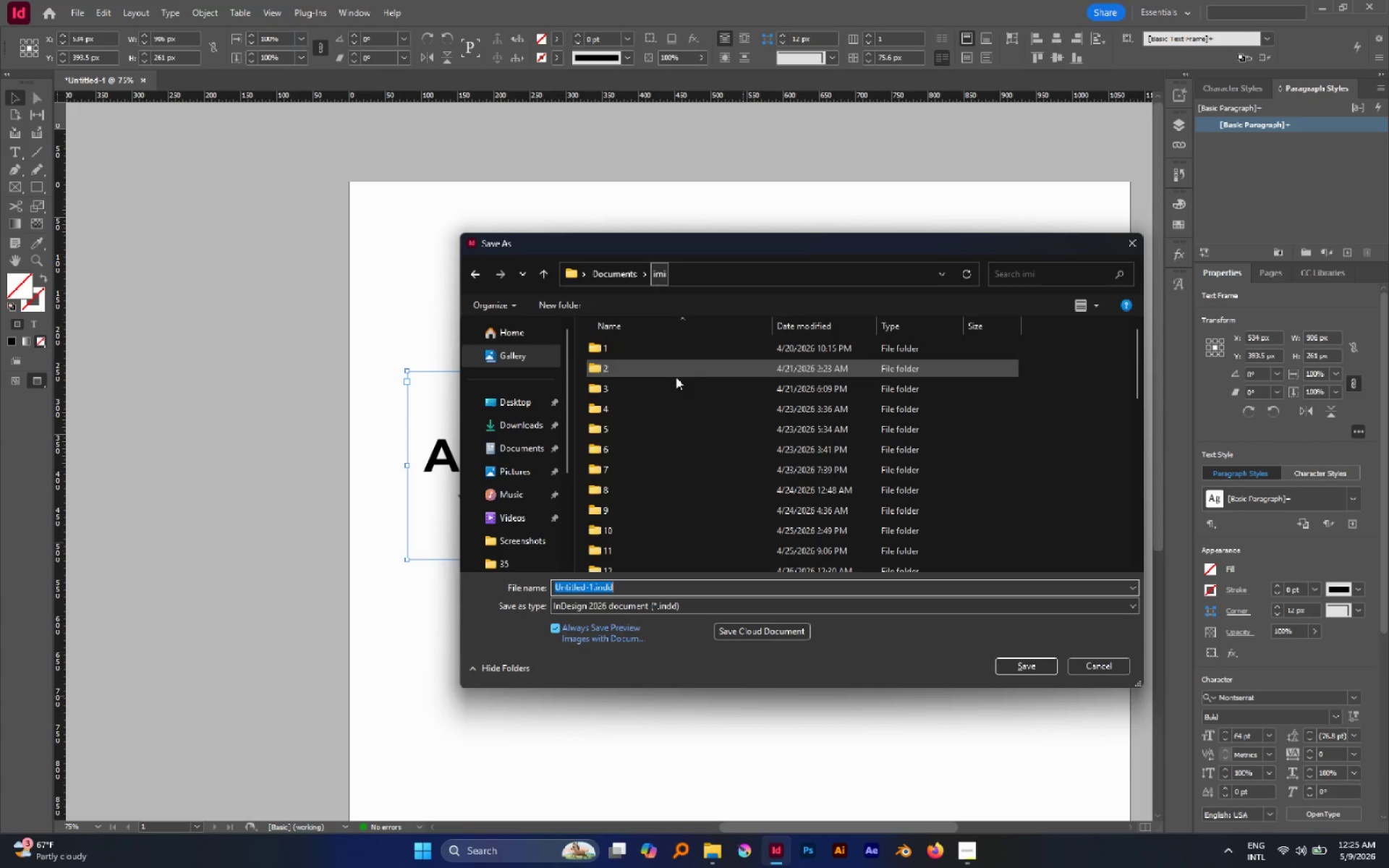 
scroll: coordinate [669, 391], scroll_direction: down, amount: 13.0
 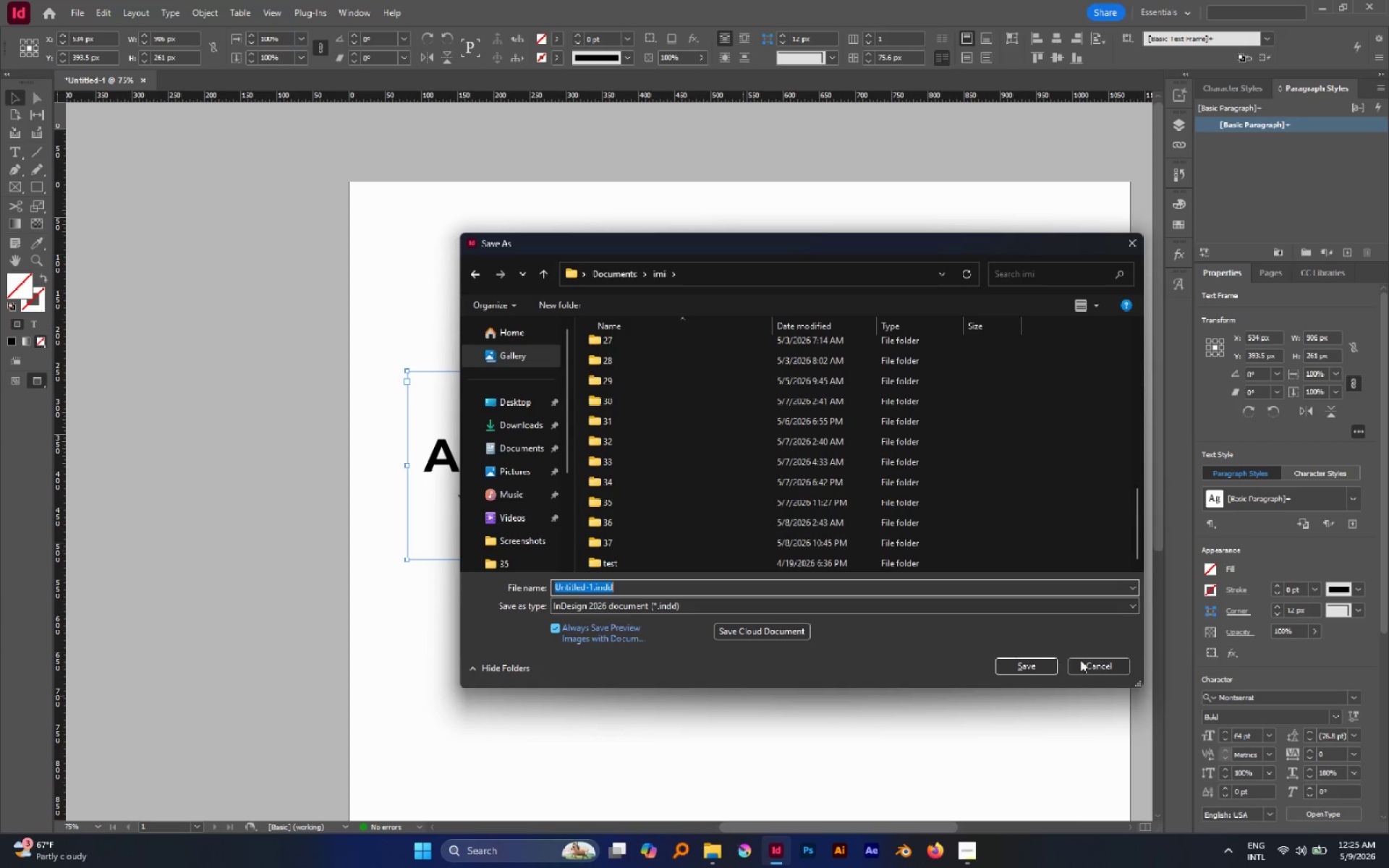 
left_click([1084, 661])
 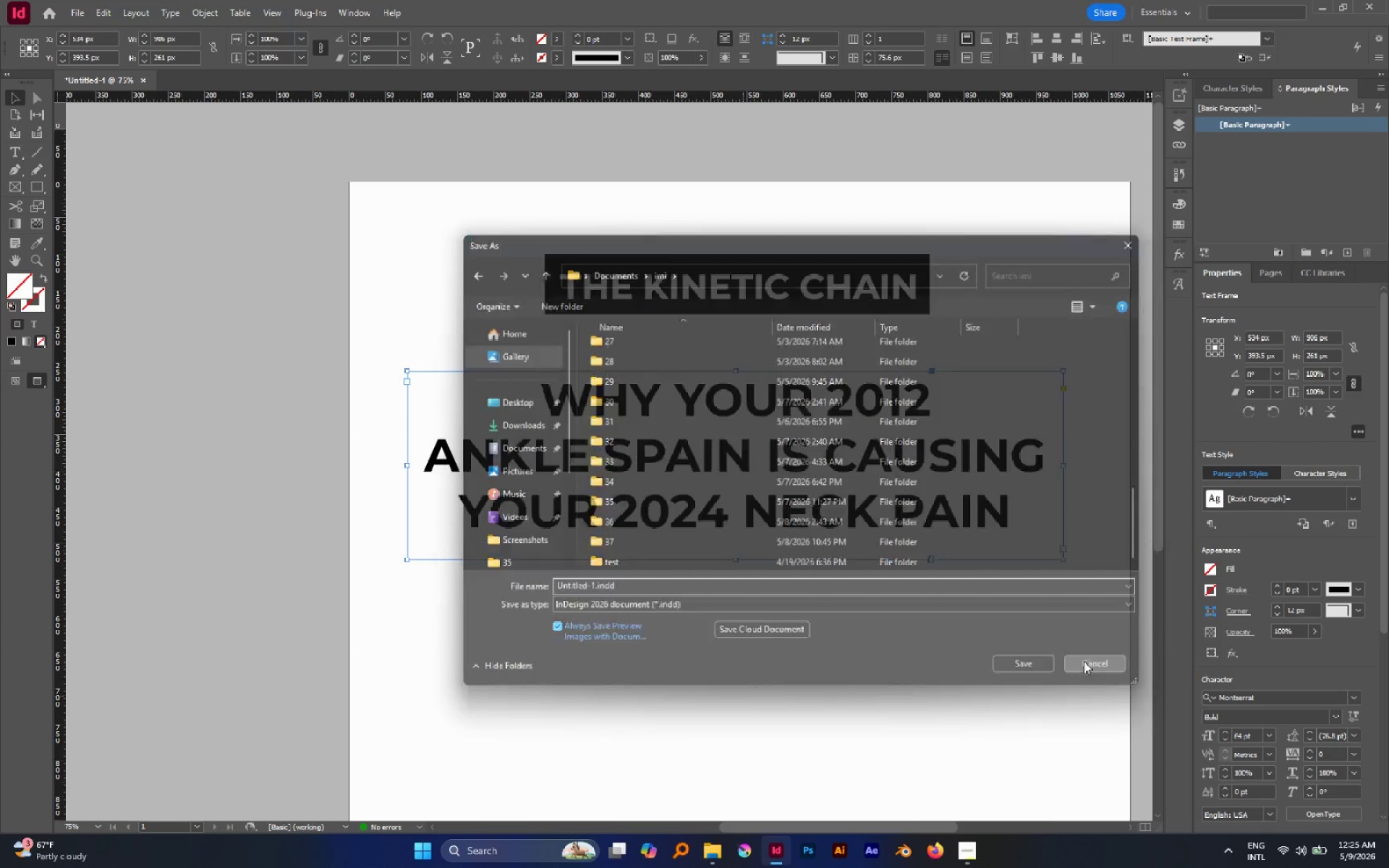 
key(Control+Shift+S)
 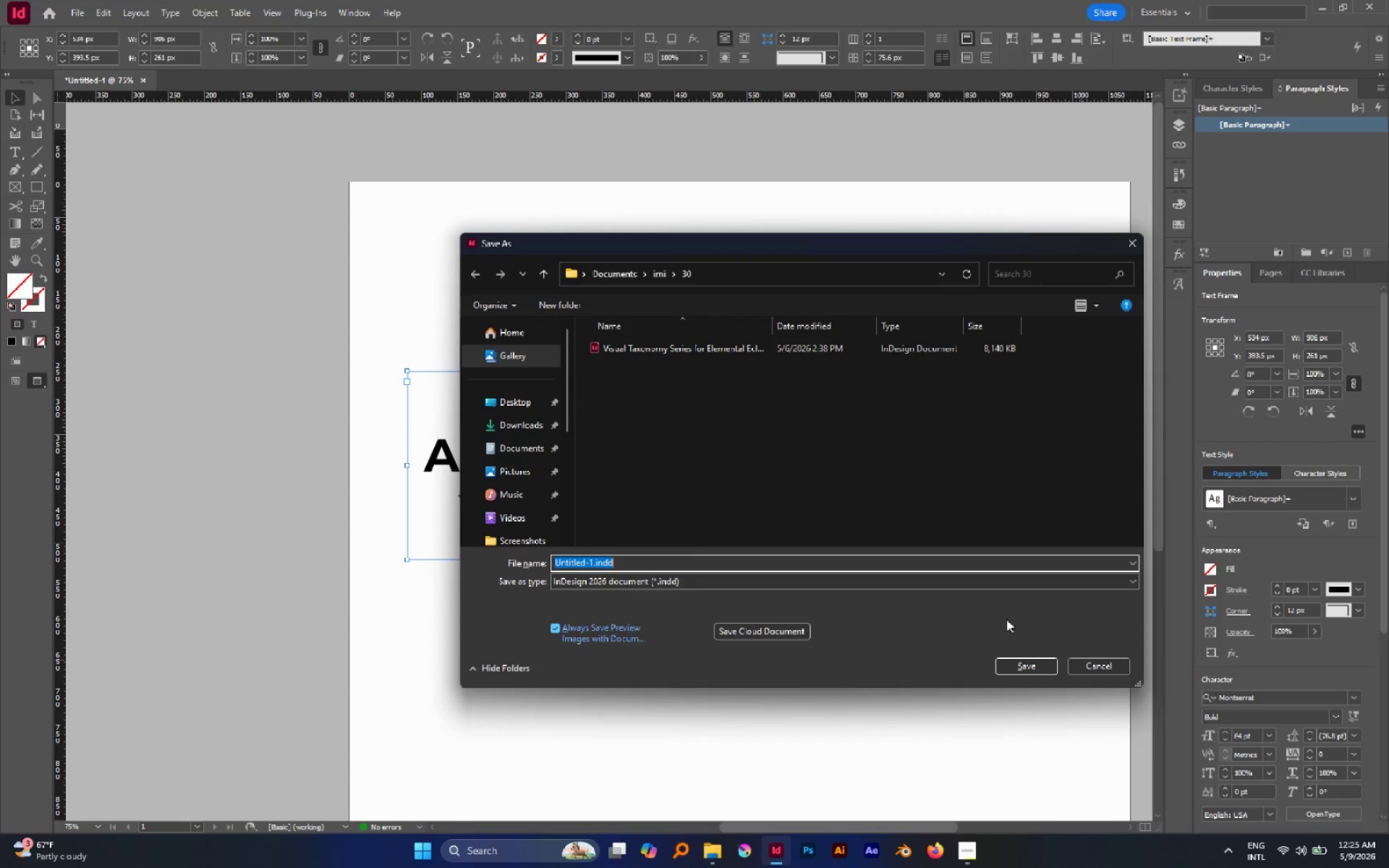 
left_click([660, 271])
 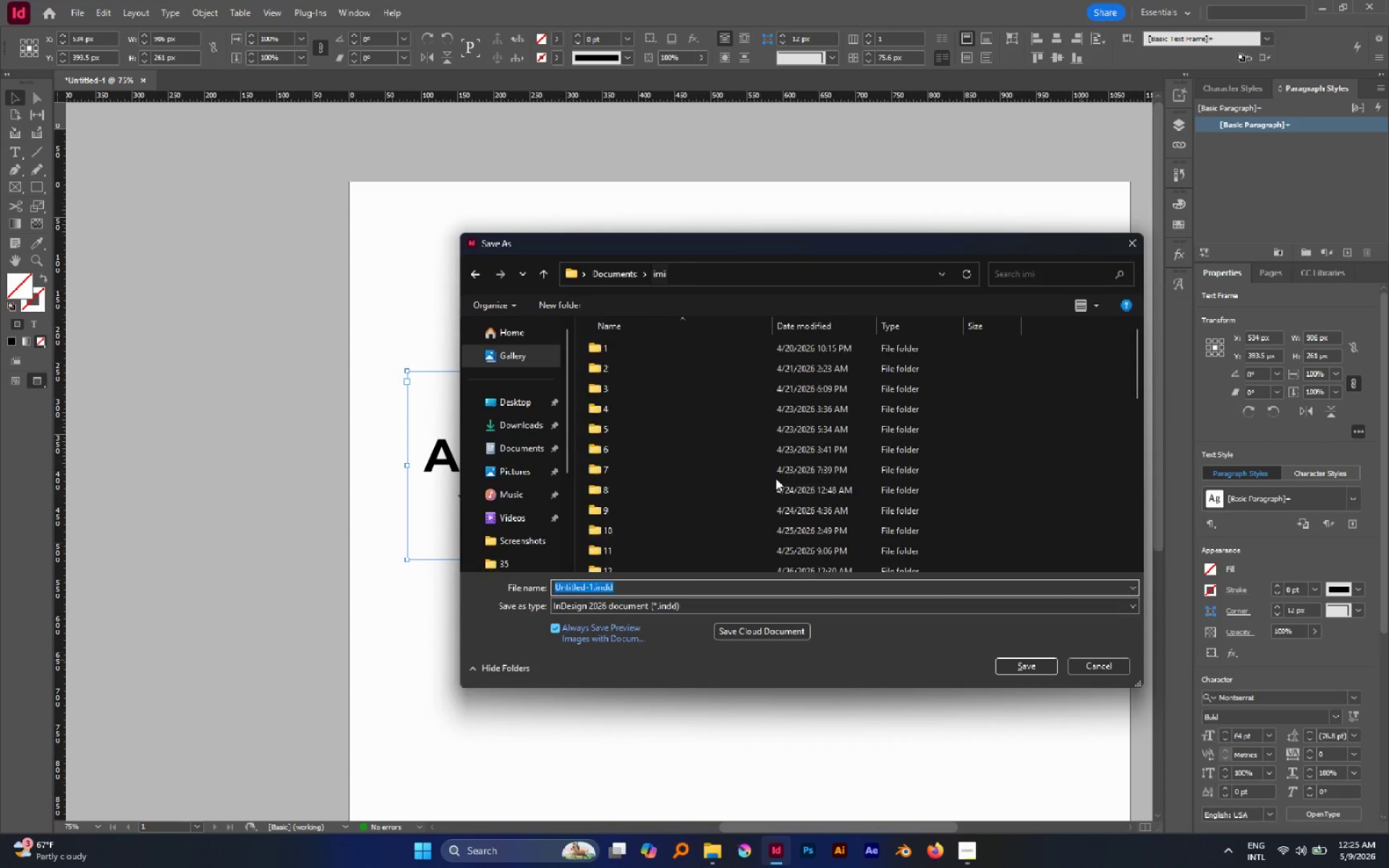 
scroll: coordinate [765, 471], scroll_direction: down, amount: 19.0
 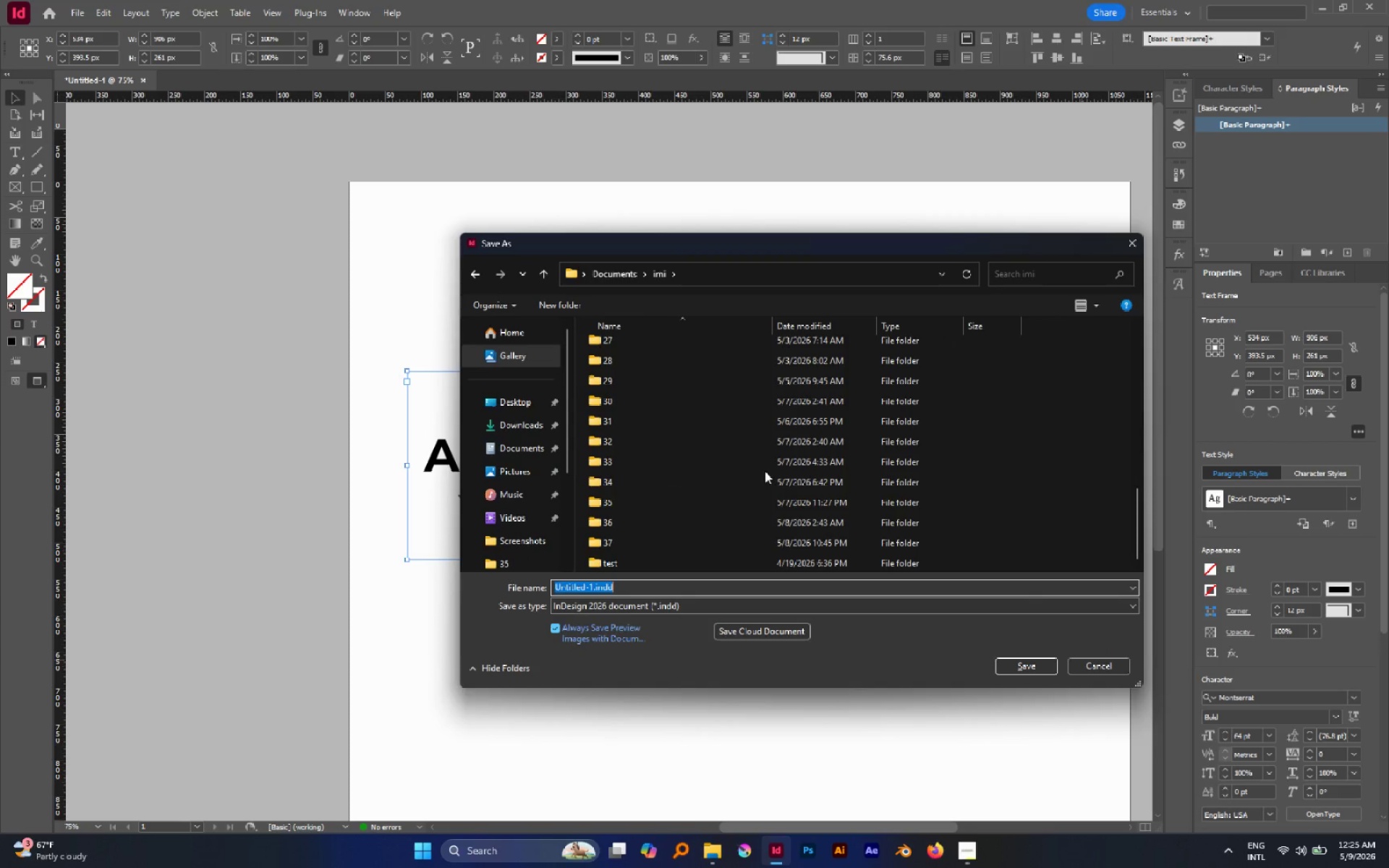 
key(Control+Shift+N)
 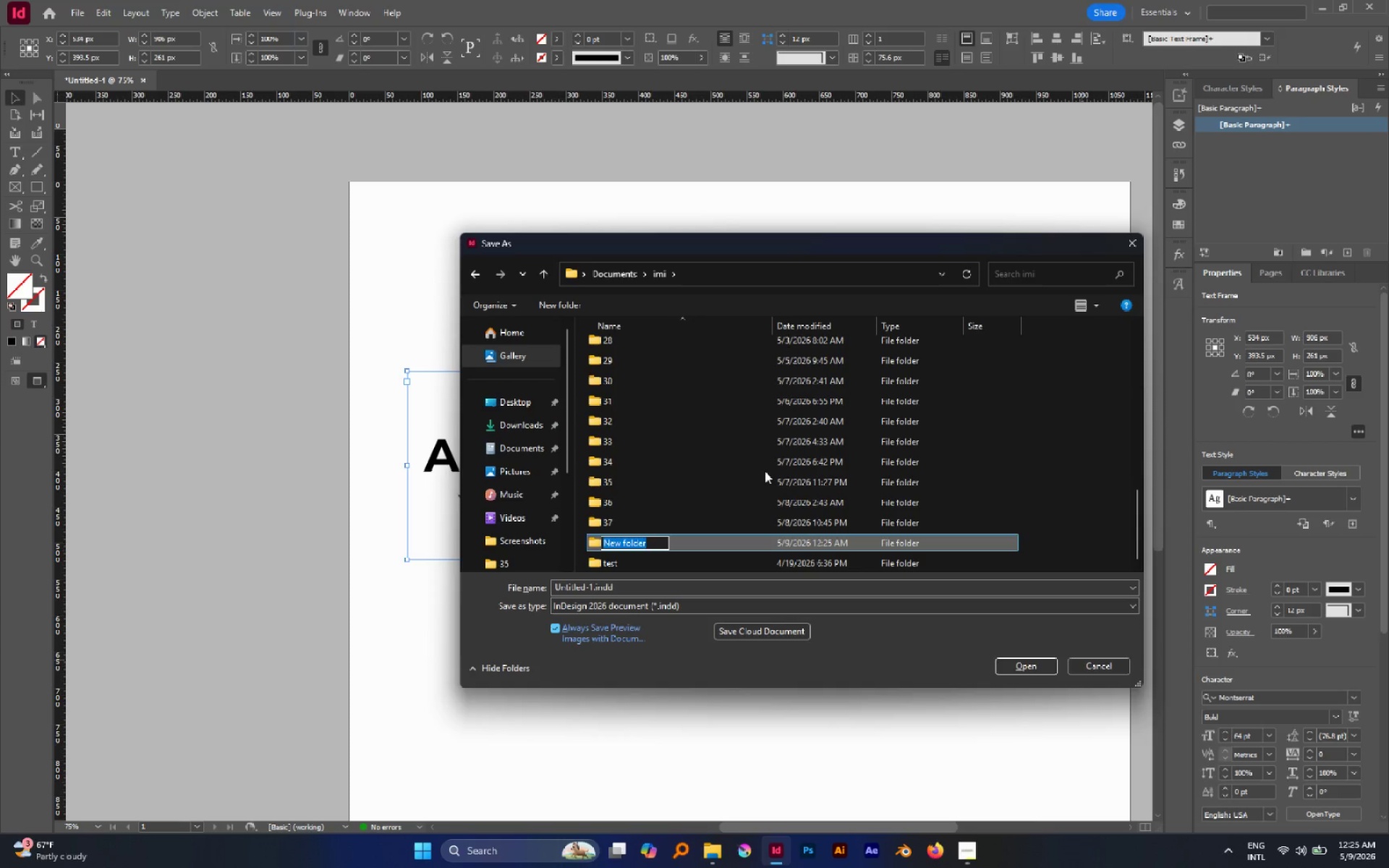 
key(Control+Shift+3)
 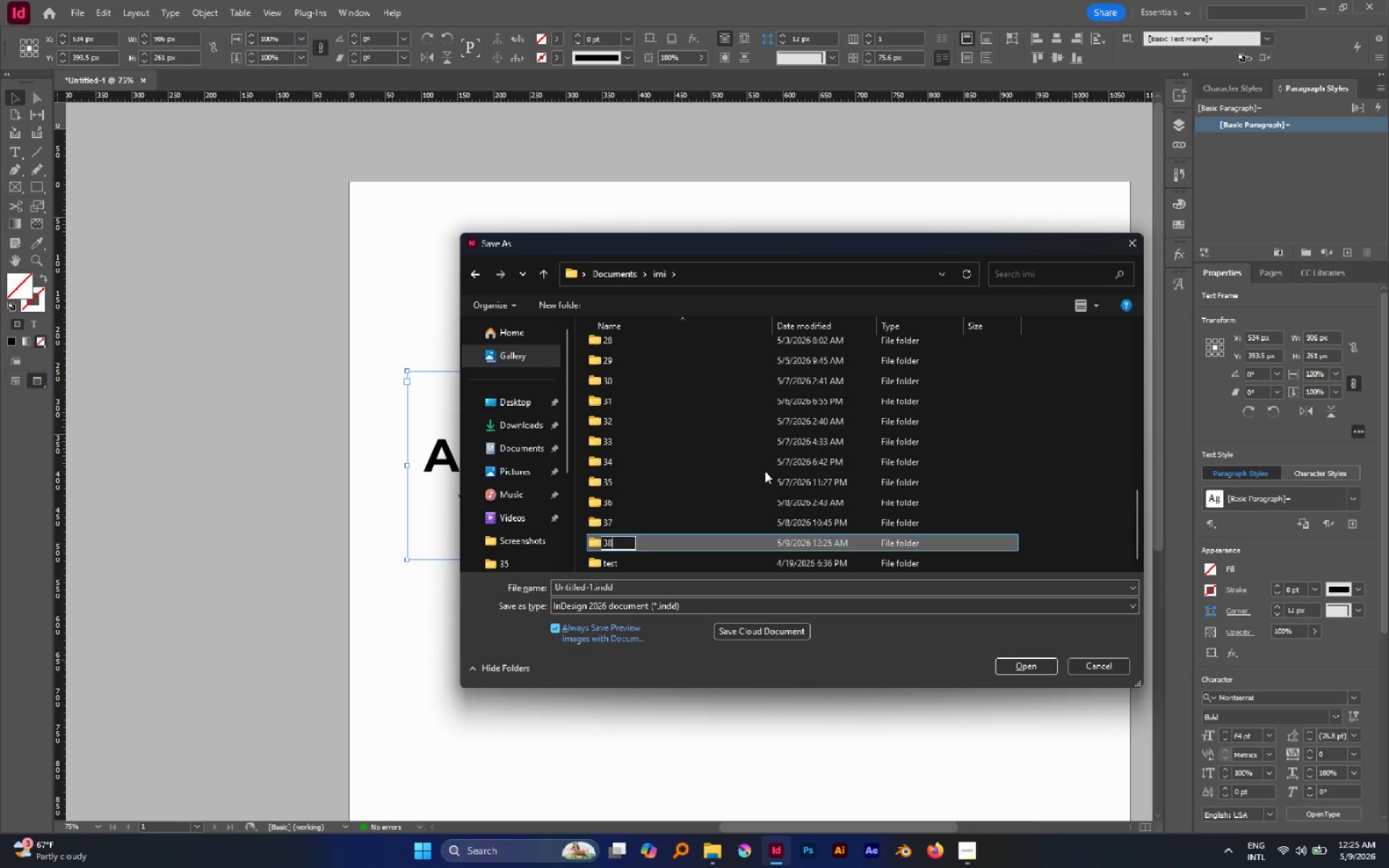 
key(Control+Shift+8)
 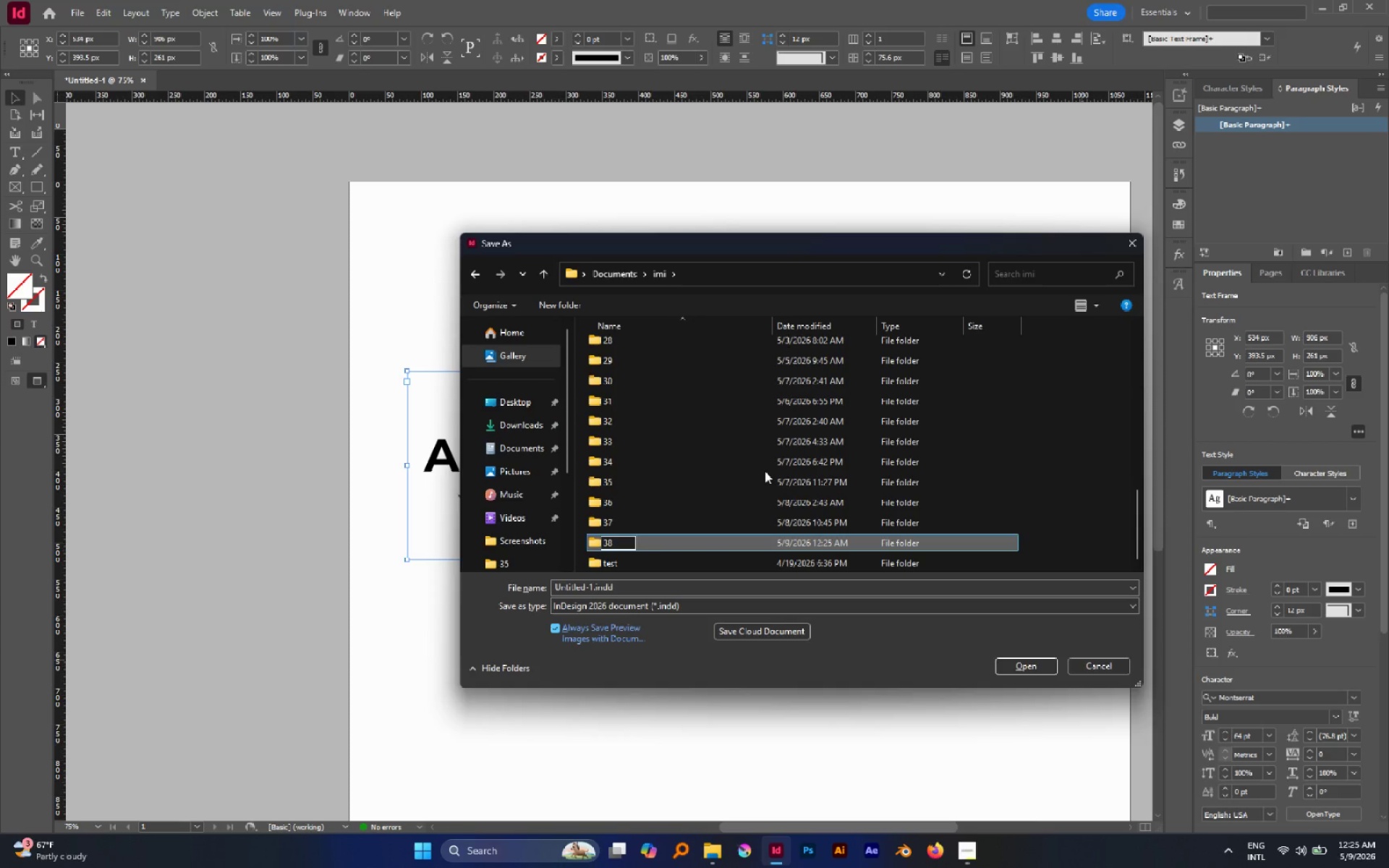 
left_click([765, 471])
 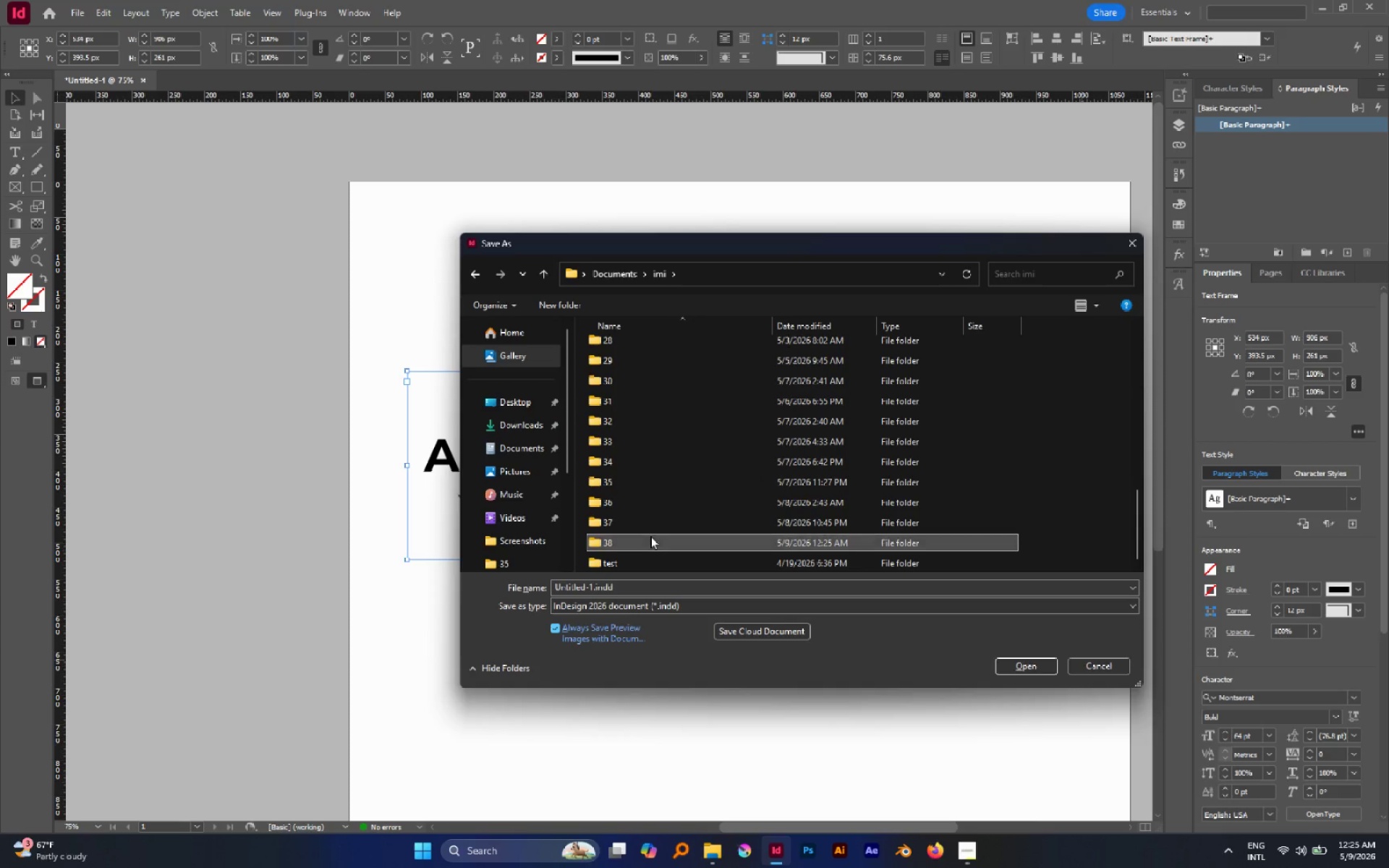 
double_click([650, 536])
 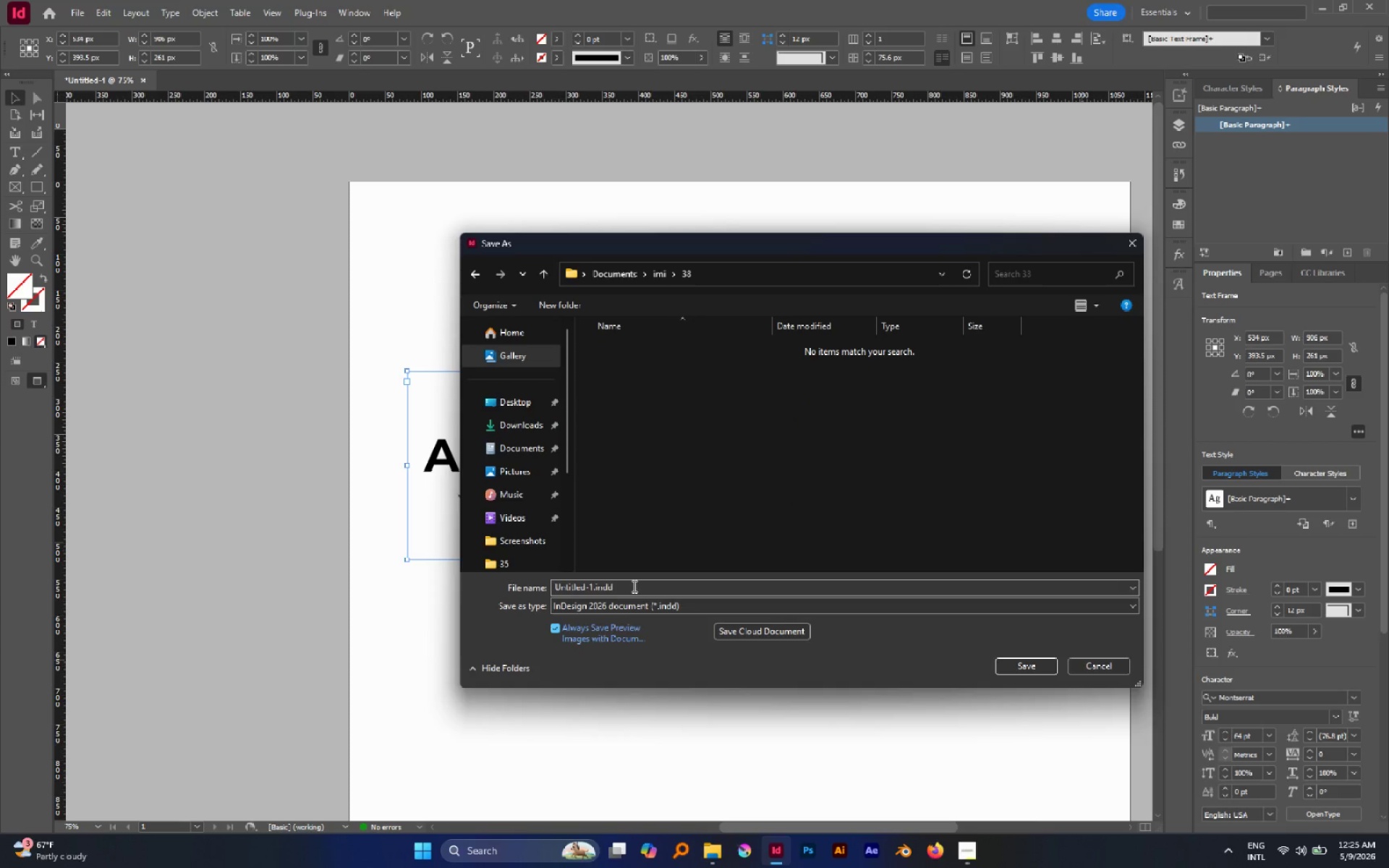 
left_click([633, 586])
 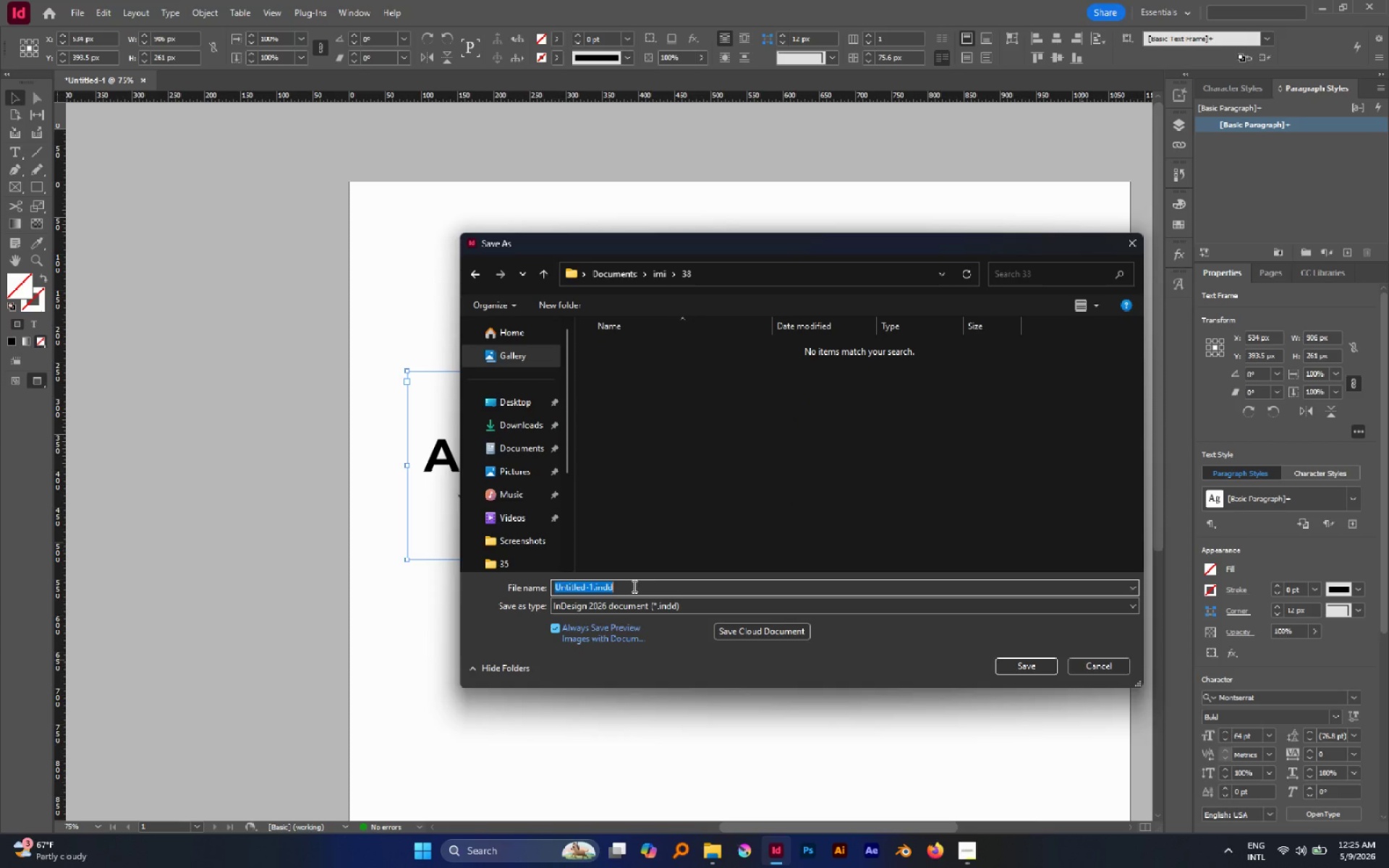 
key(Control+V)
 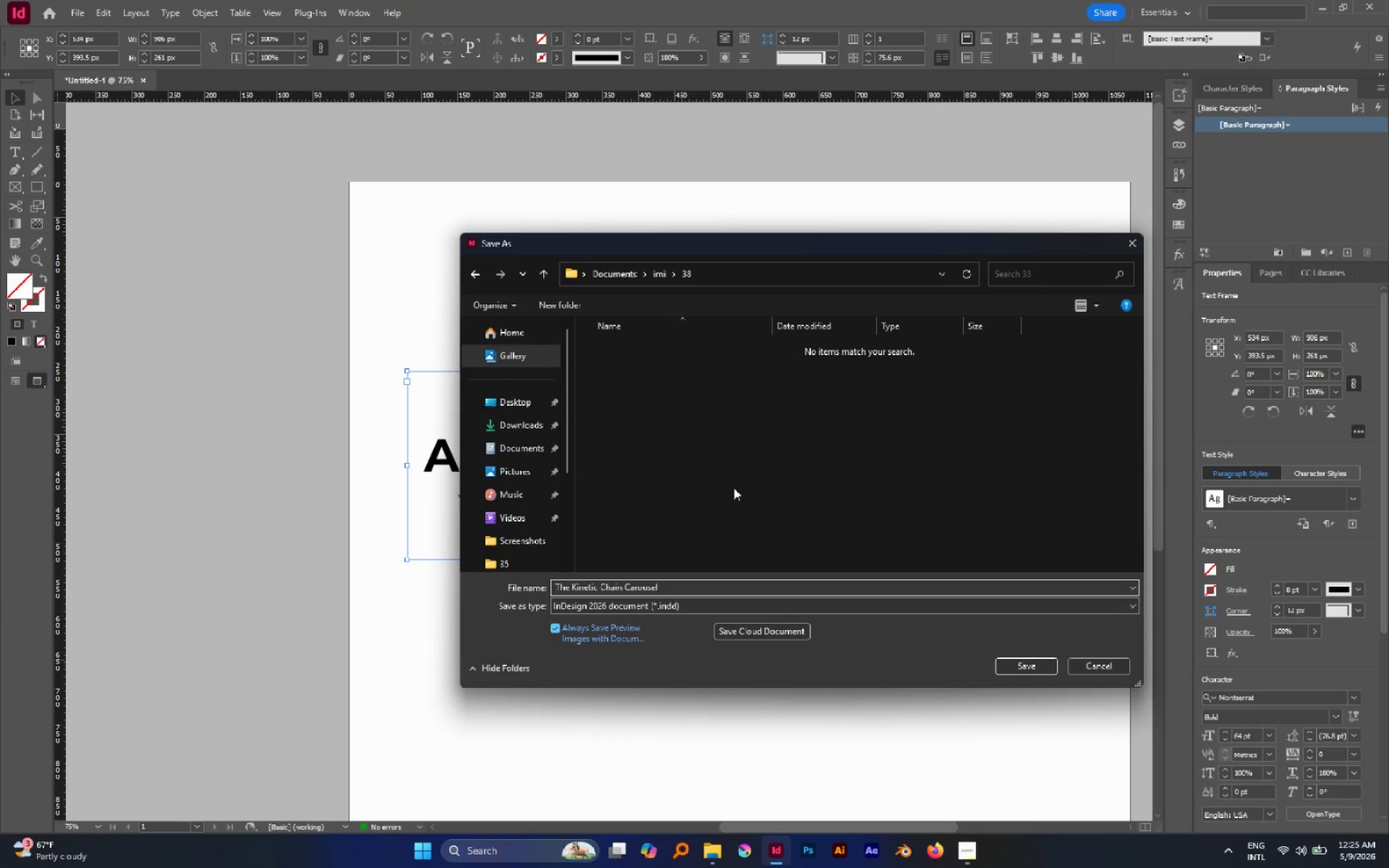 
left_click([734, 488])